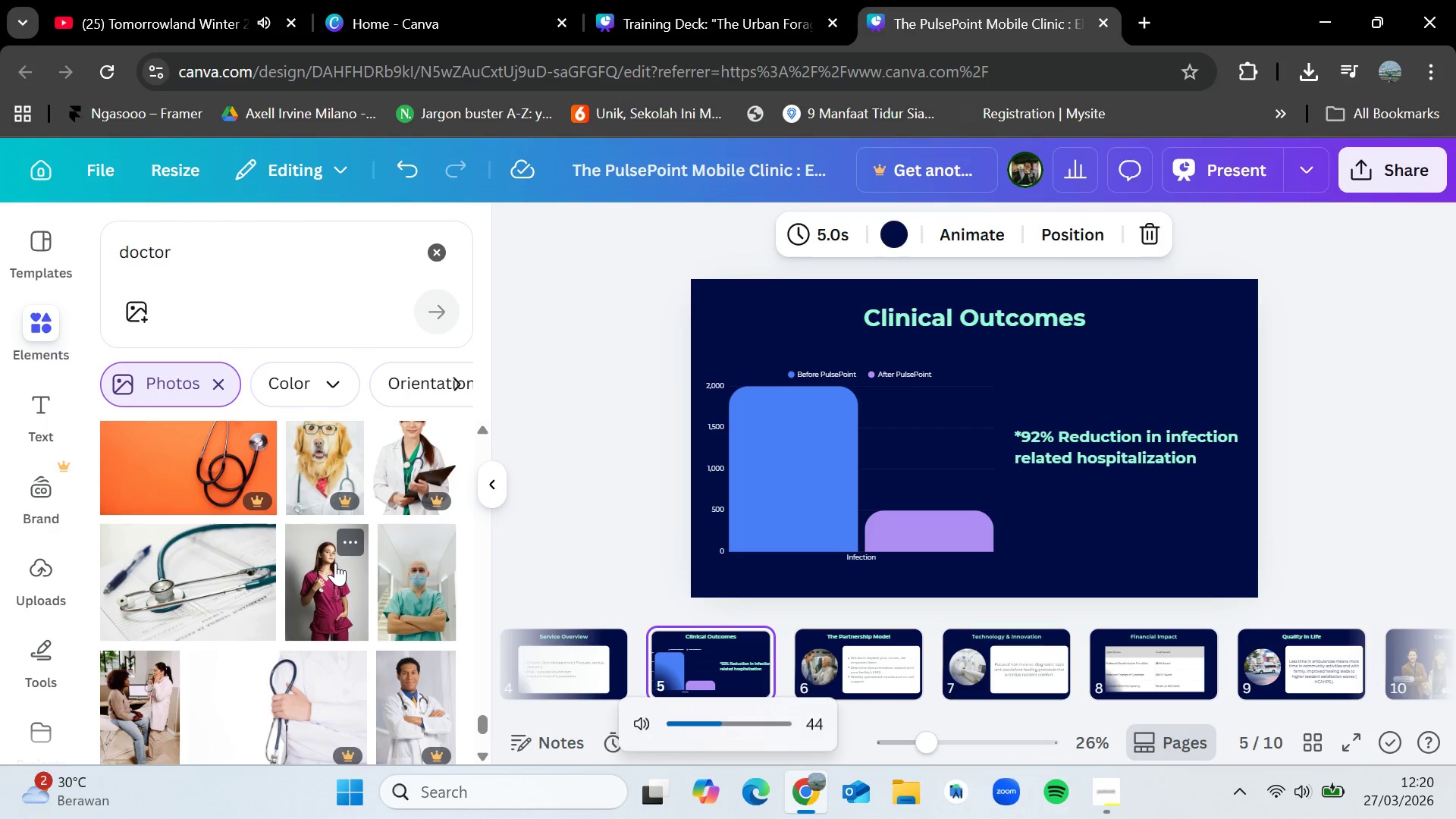 
scroll: coordinate [344, 563], scroll_direction: down, amount: 8.0
 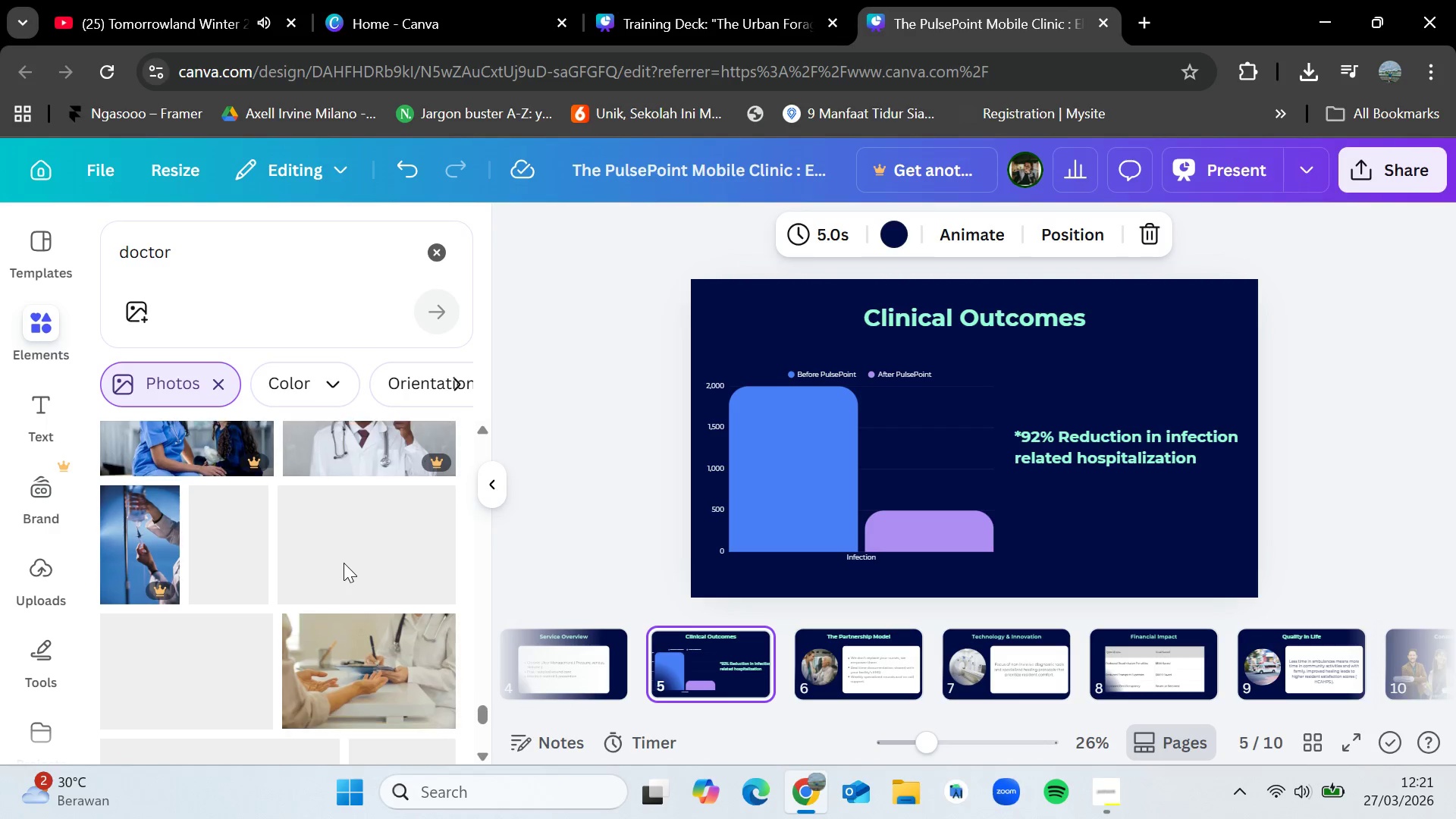 
scroll: coordinate [344, 563], scroll_direction: up, amount: 2.0
 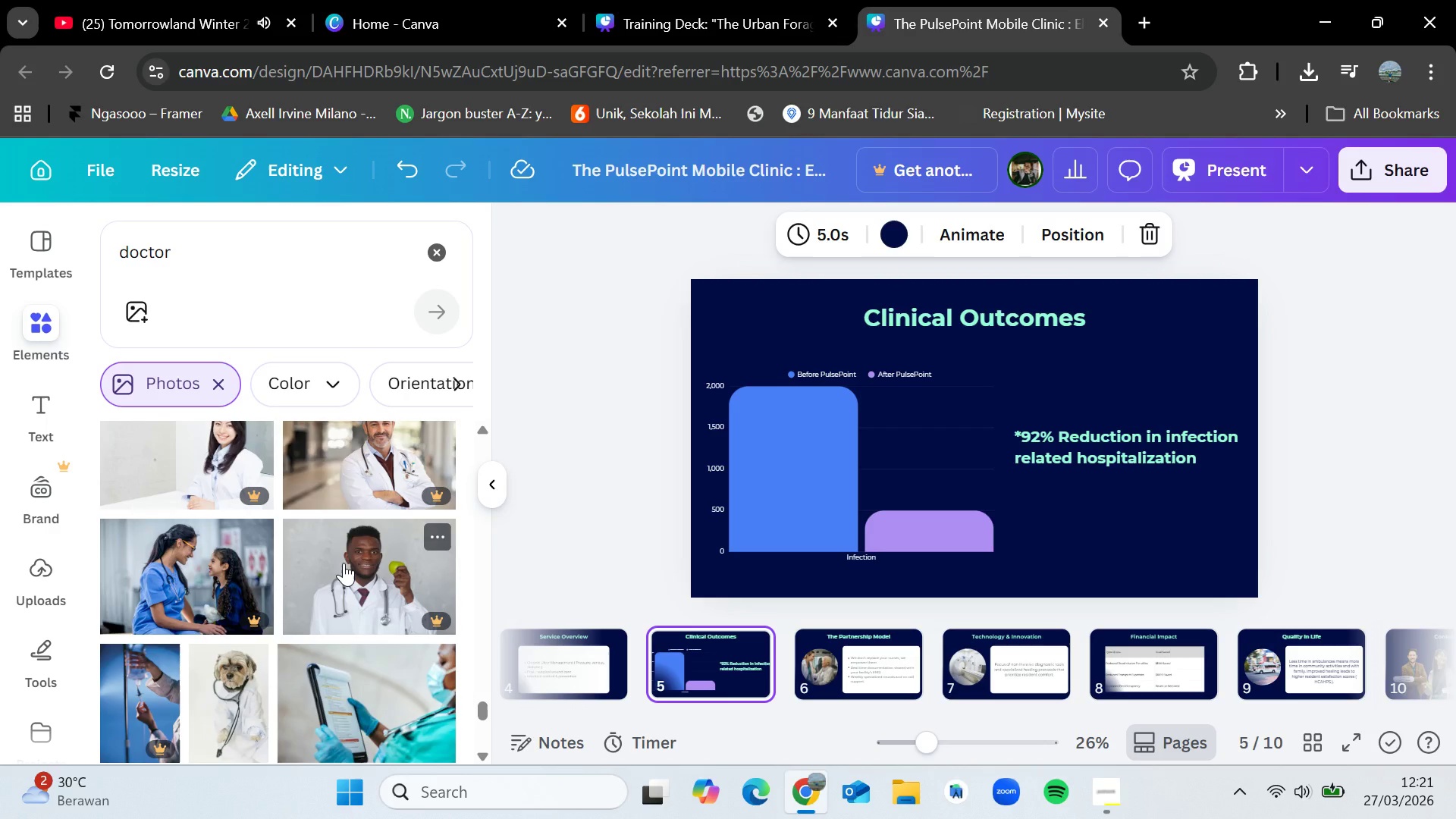 
scroll: coordinate [344, 563], scroll_direction: down, amount: 2.0
 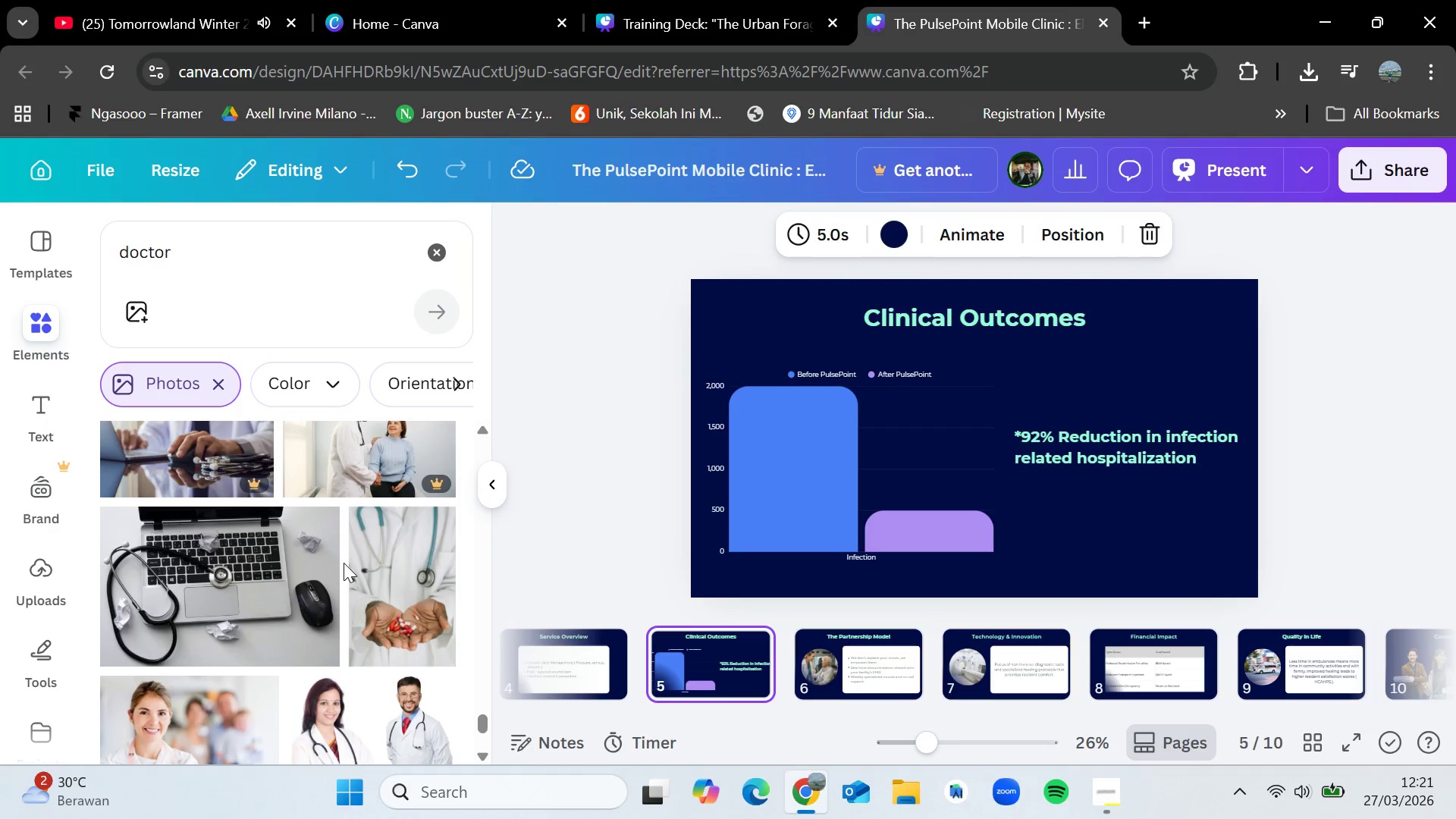 
scroll: coordinate [344, 563], scroll_direction: up, amount: 4.0
 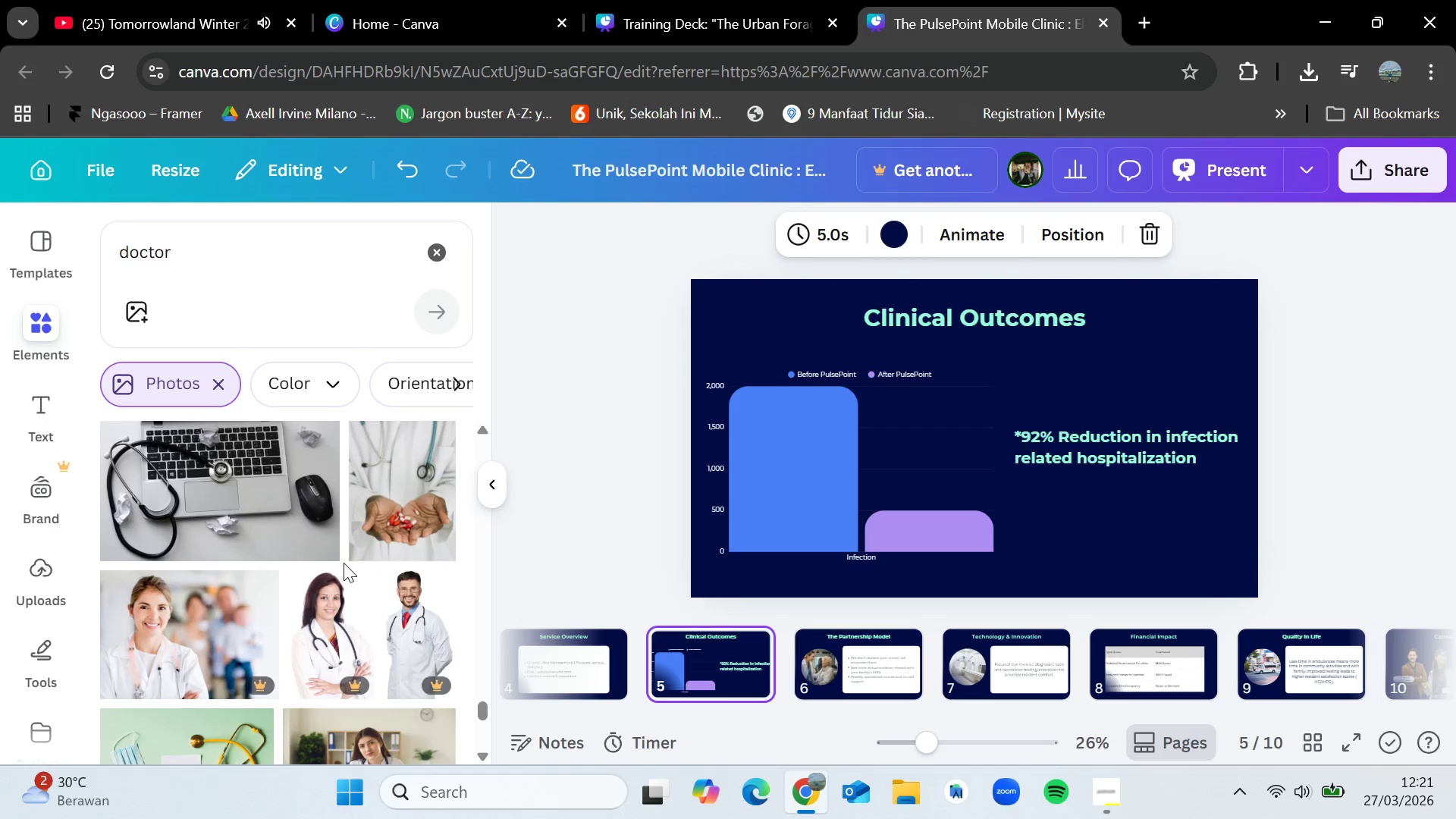 
scroll: coordinate [344, 563], scroll_direction: down, amount: 5.0
 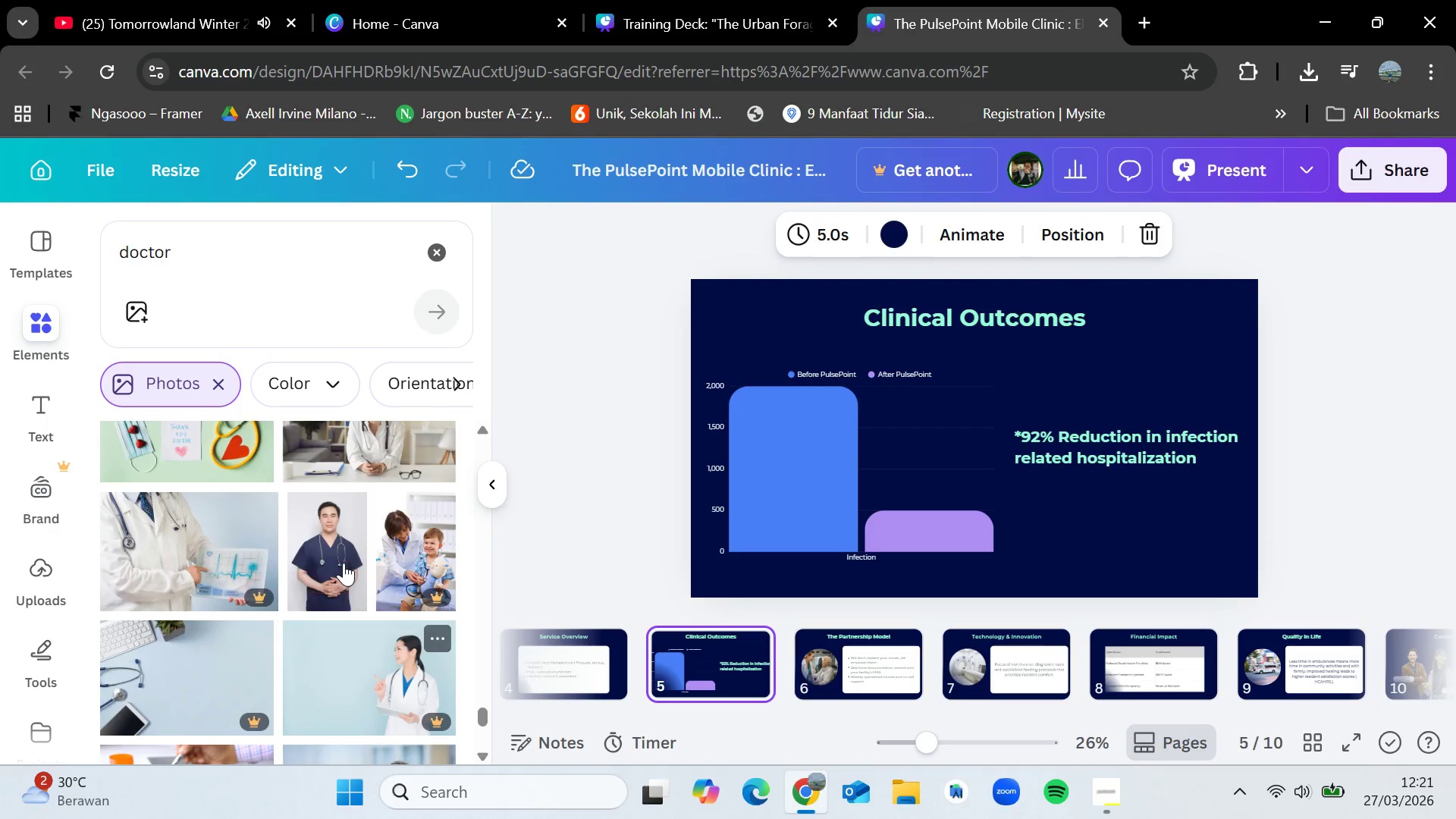 
left_click([848, 656])
 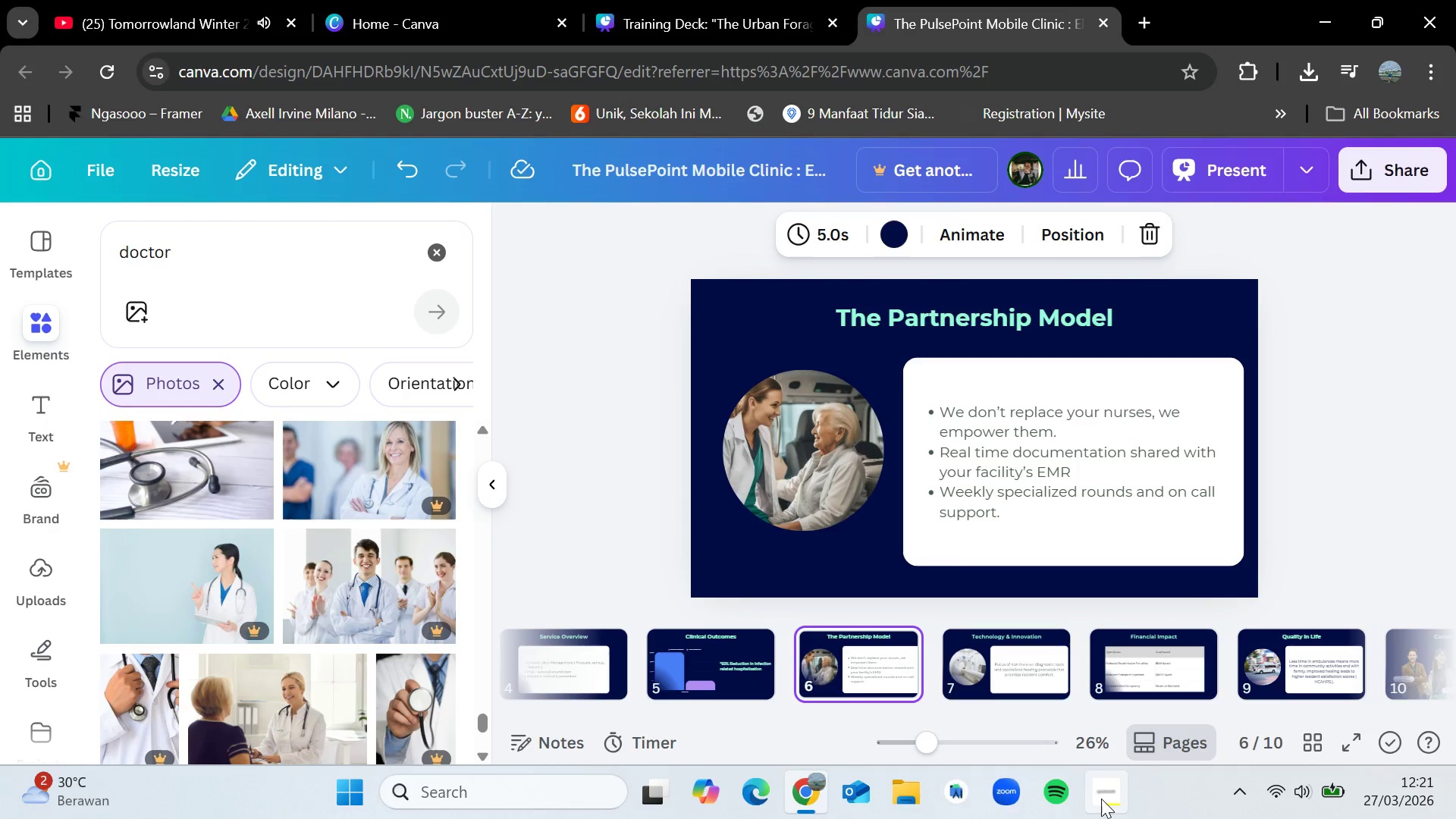 
left_click([1101, 805])